 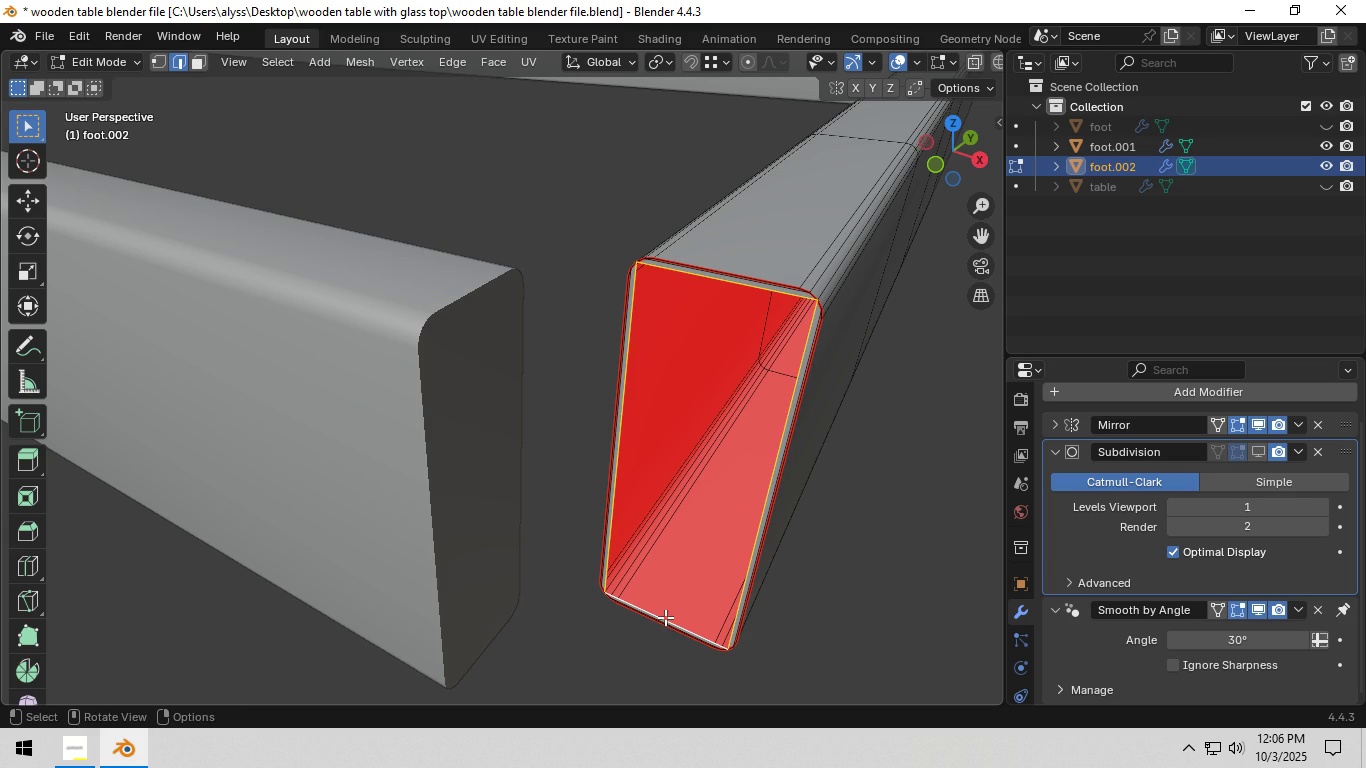 
key(F)
 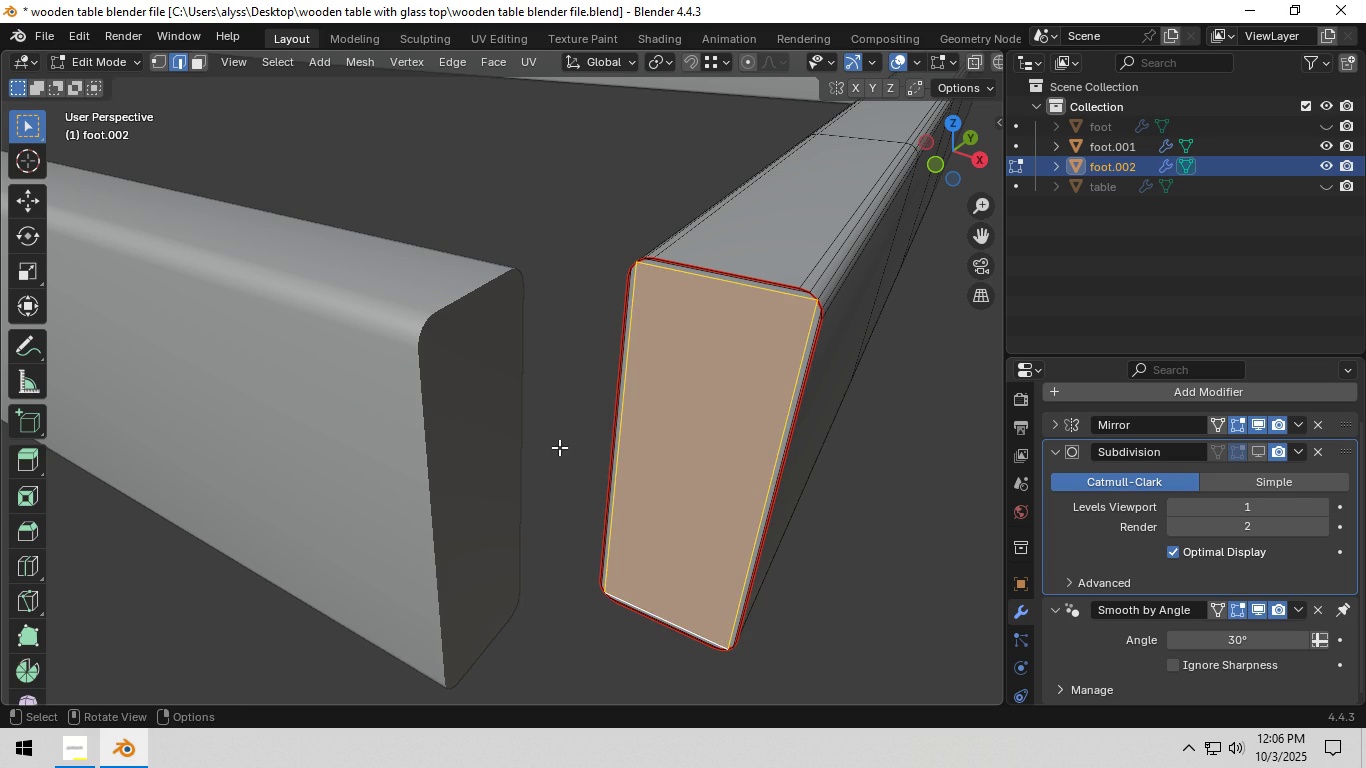 
left_click([558, 446])
 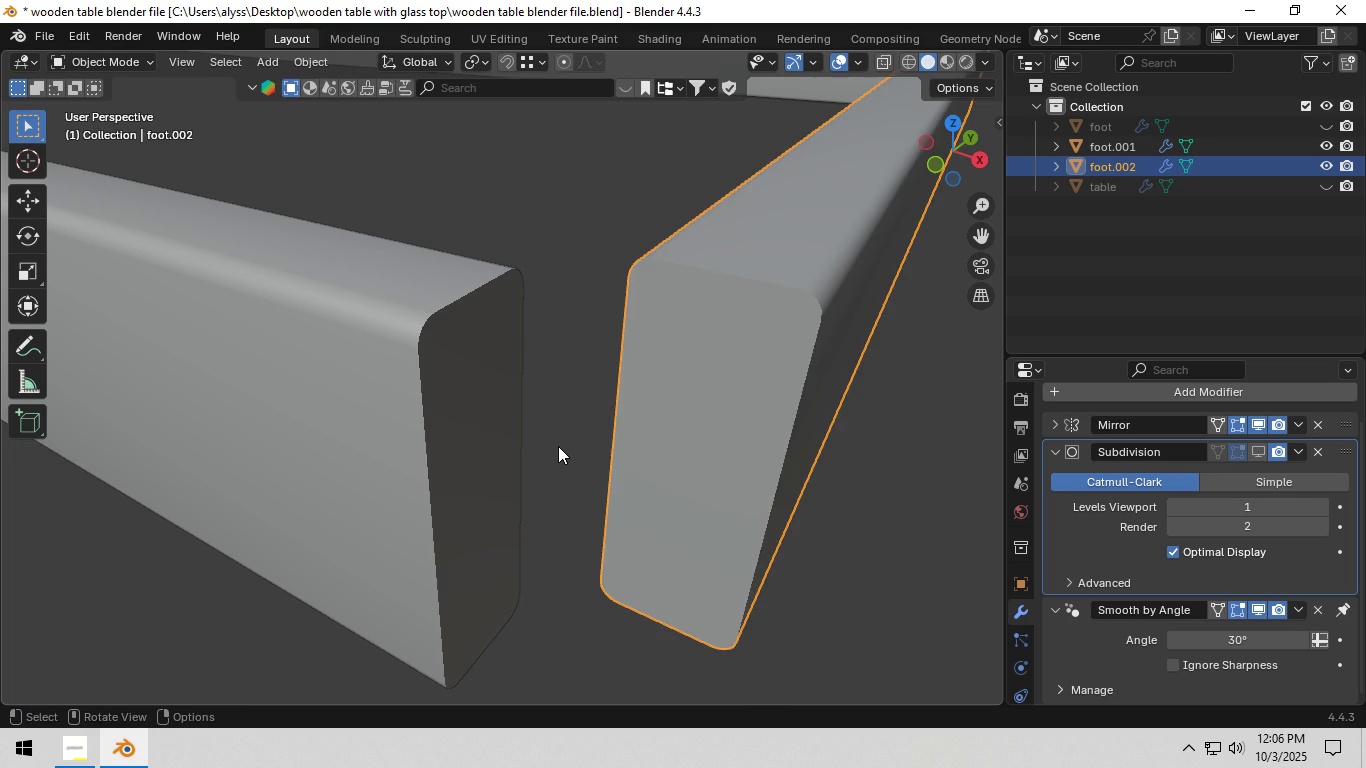 
key(Tab)
 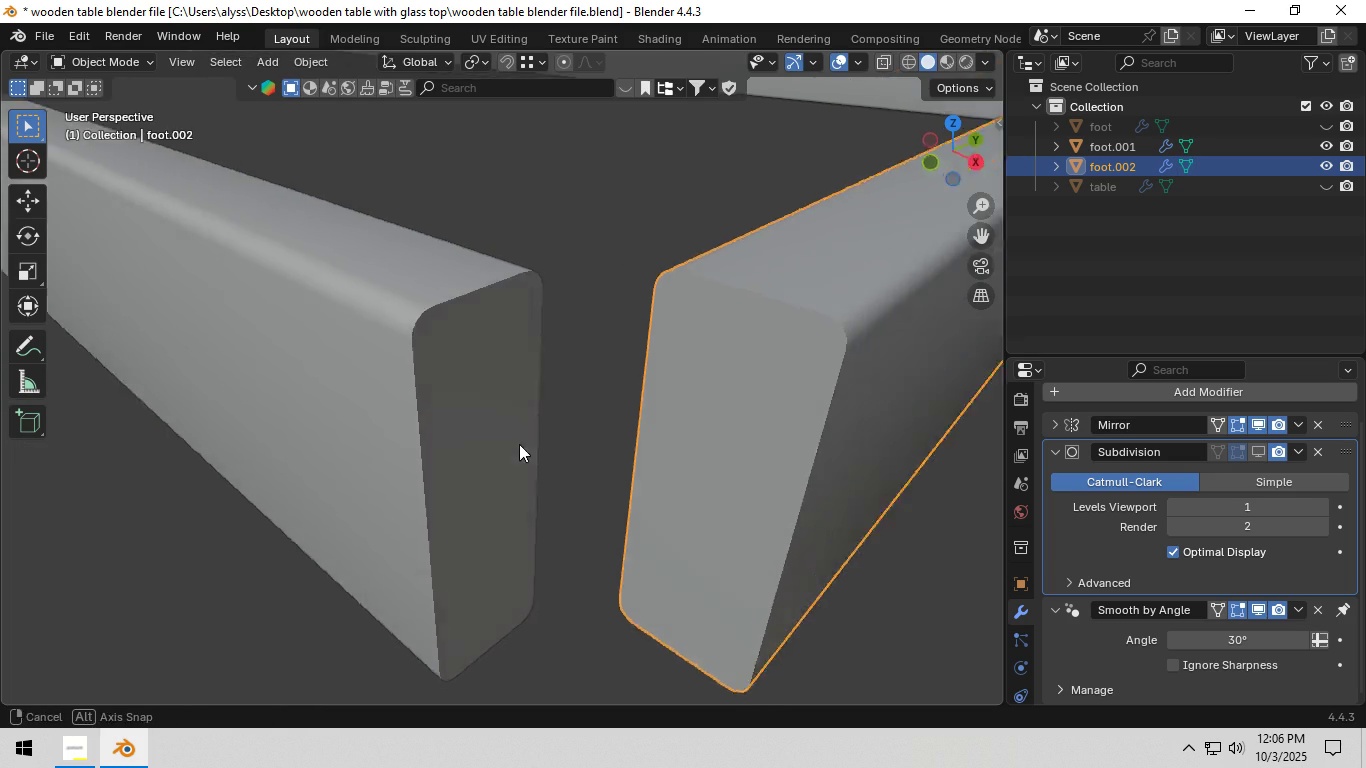 
key(Tab)
 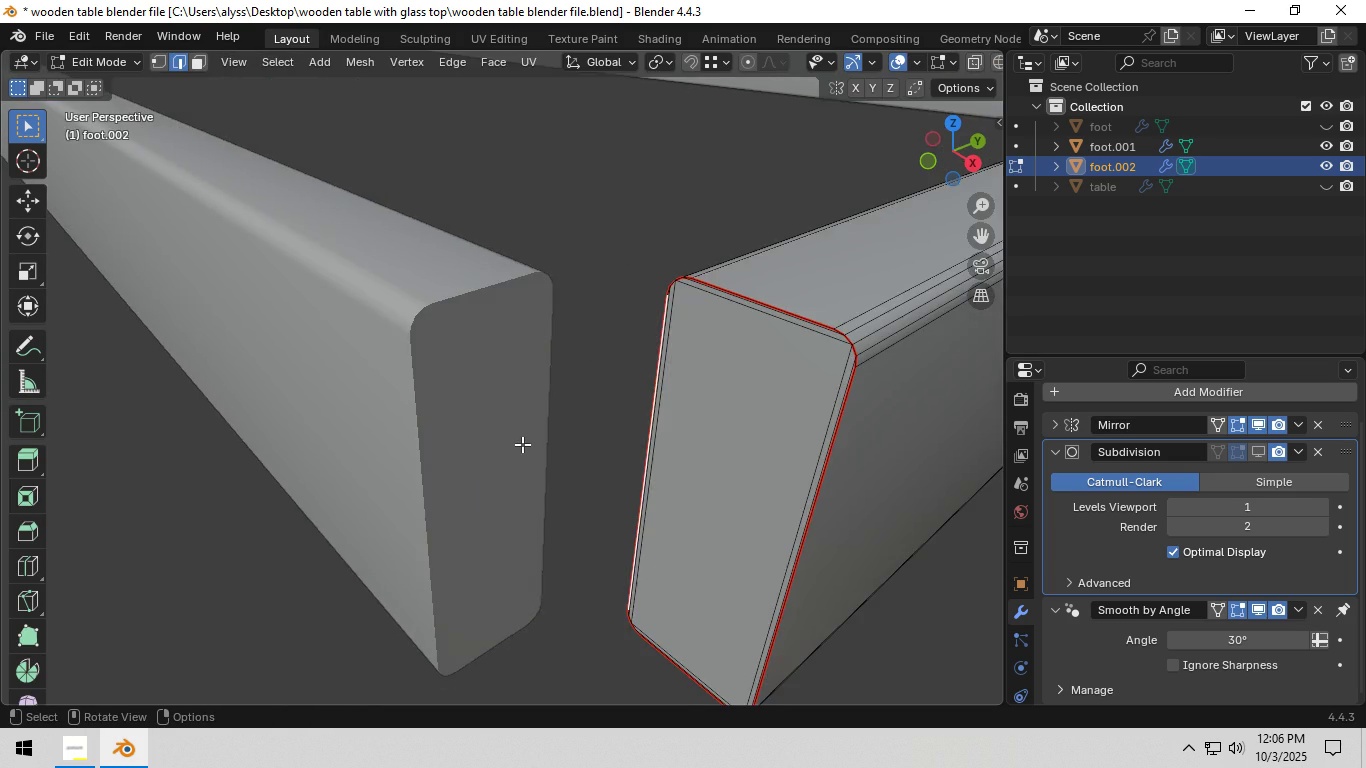 
scroll: coordinate [527, 444], scroll_direction: down, amount: 4.0
 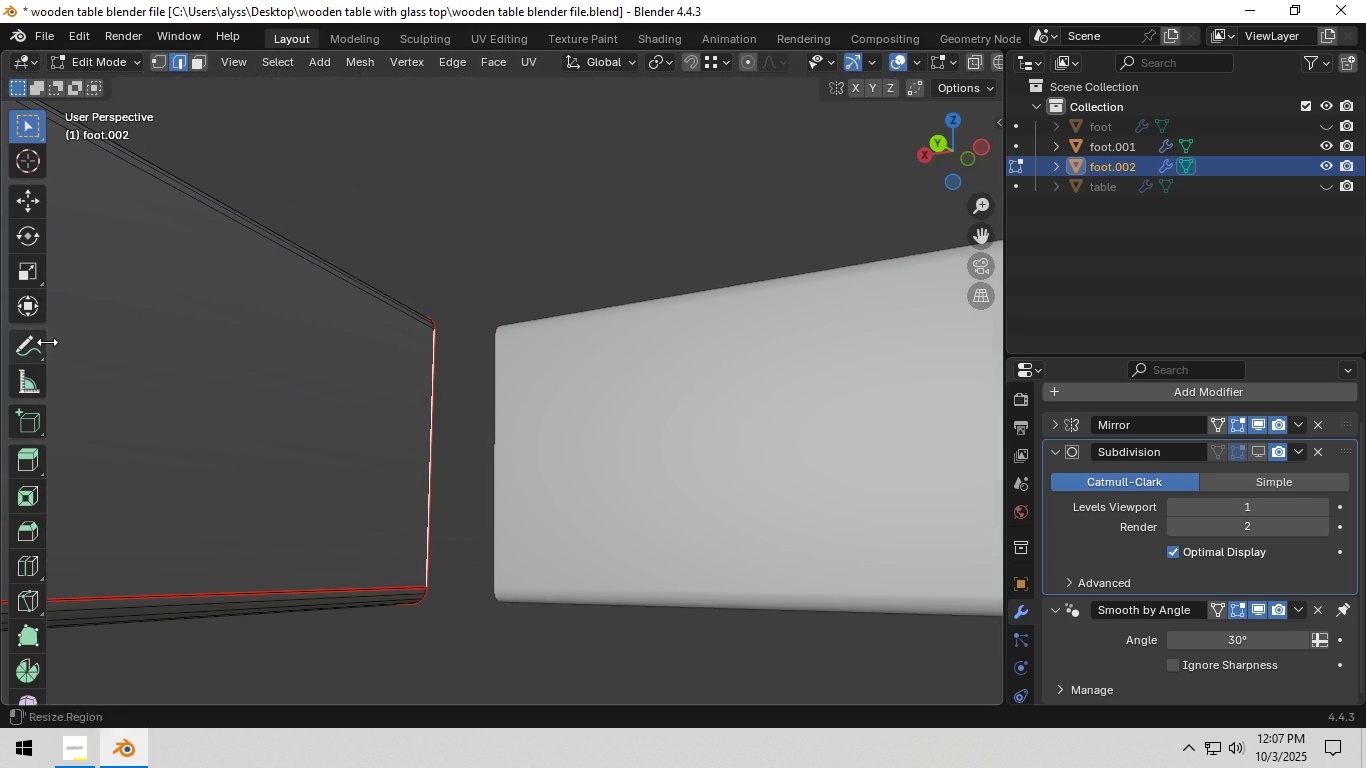 
key(Tab)
 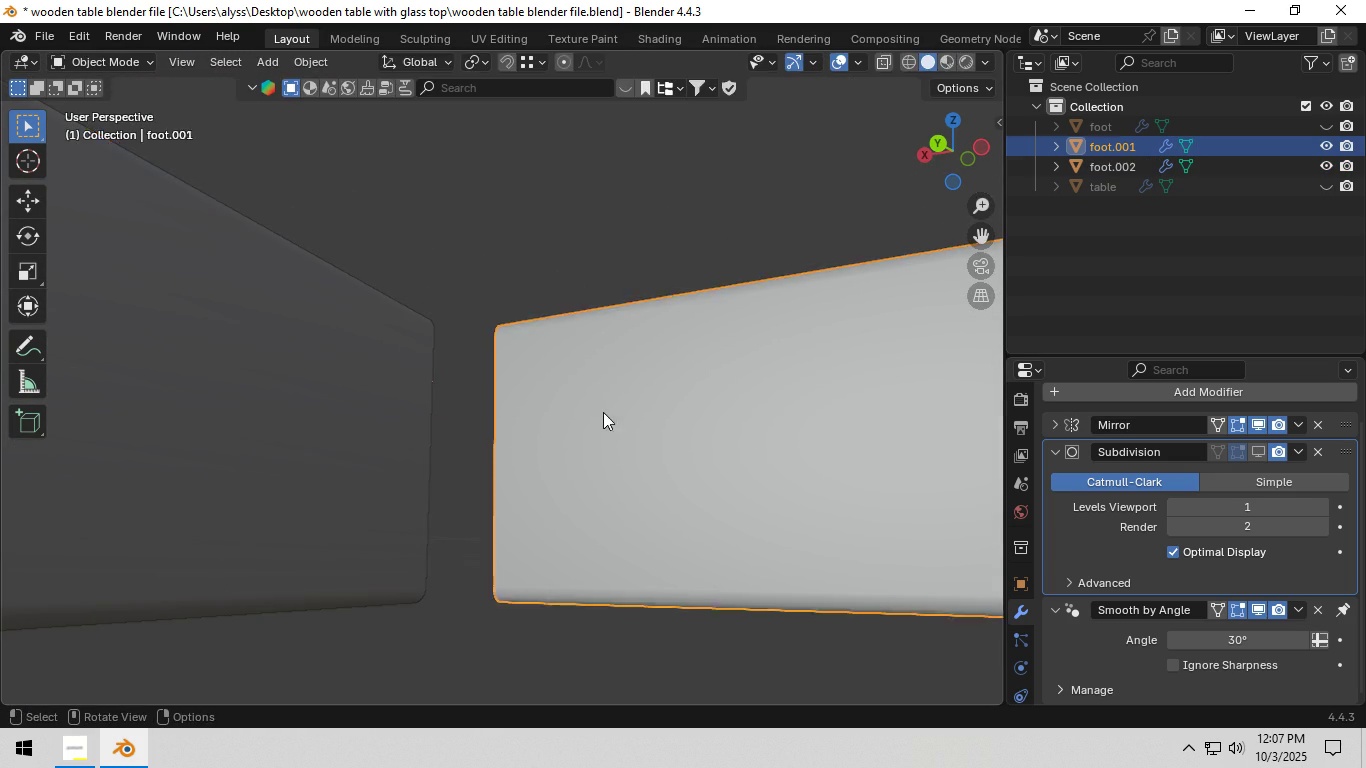 
left_click([603, 411])
 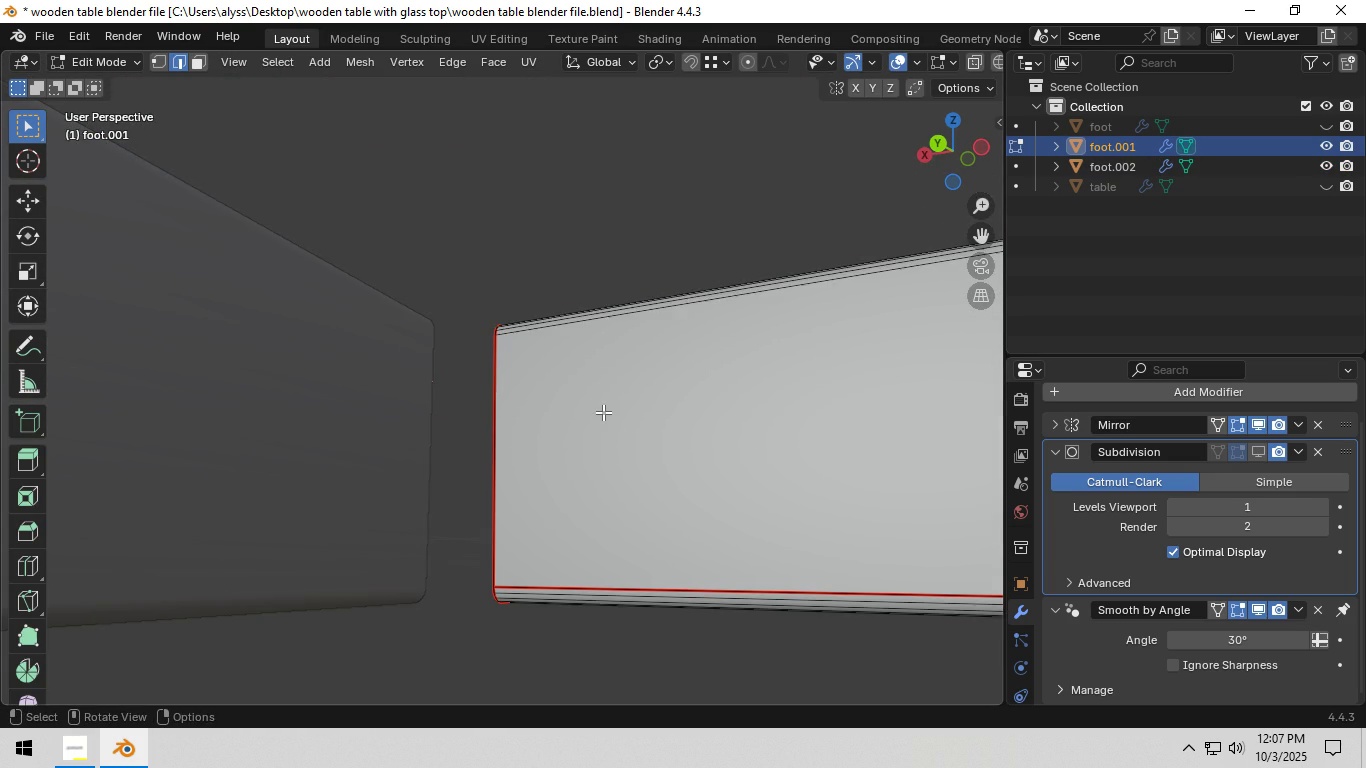 
key(Tab)
 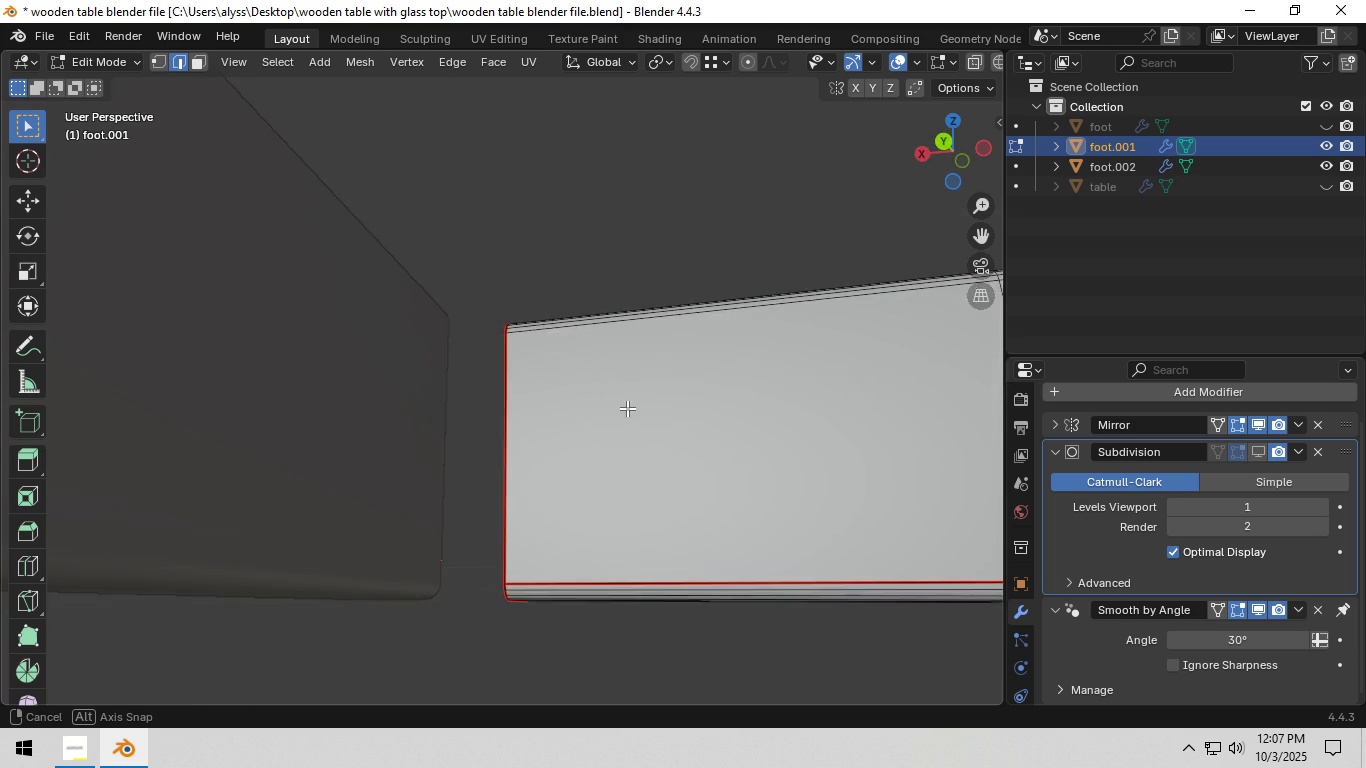 
key(Tab)